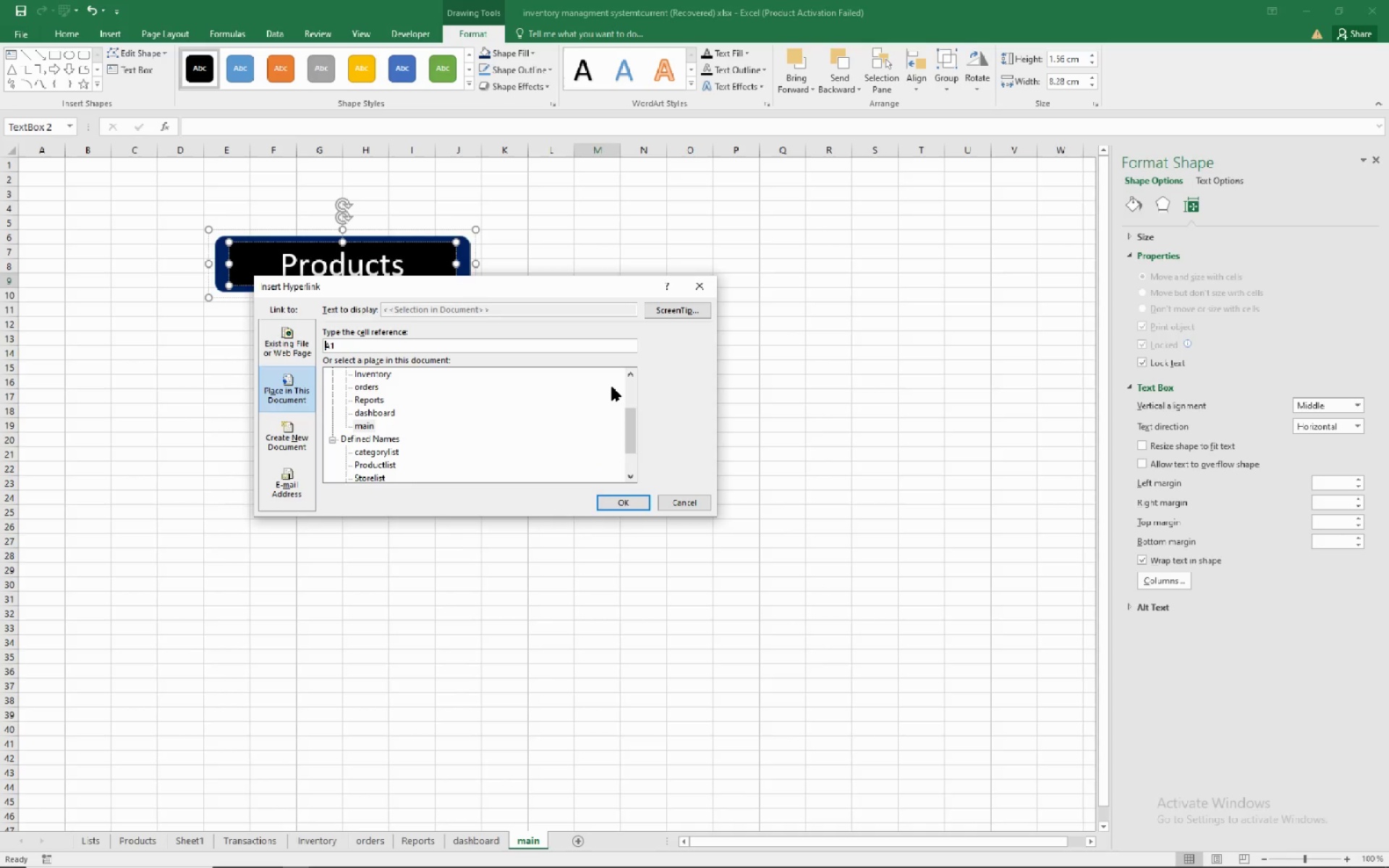 
wait(7.86)
 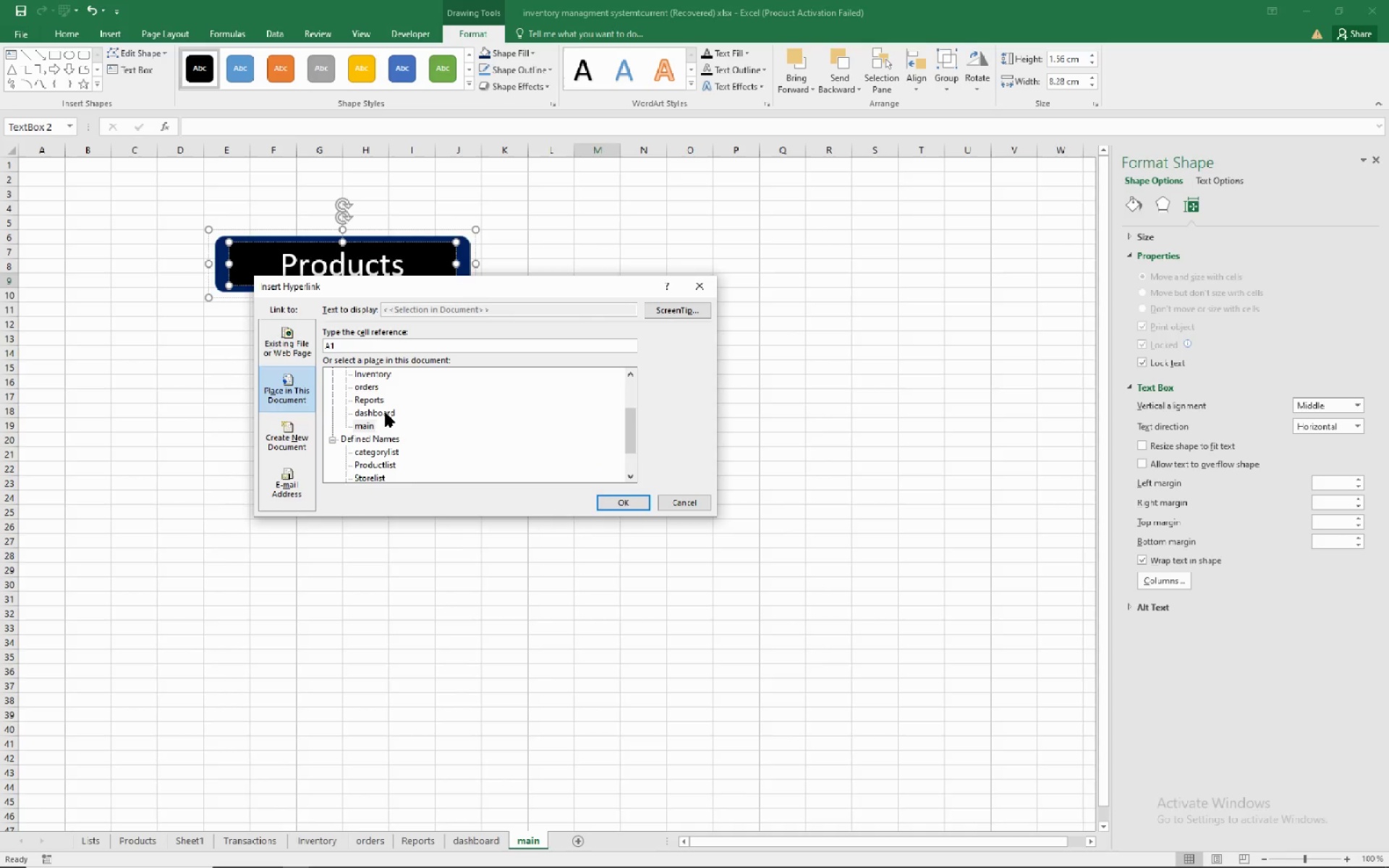 
left_click([631, 371])
 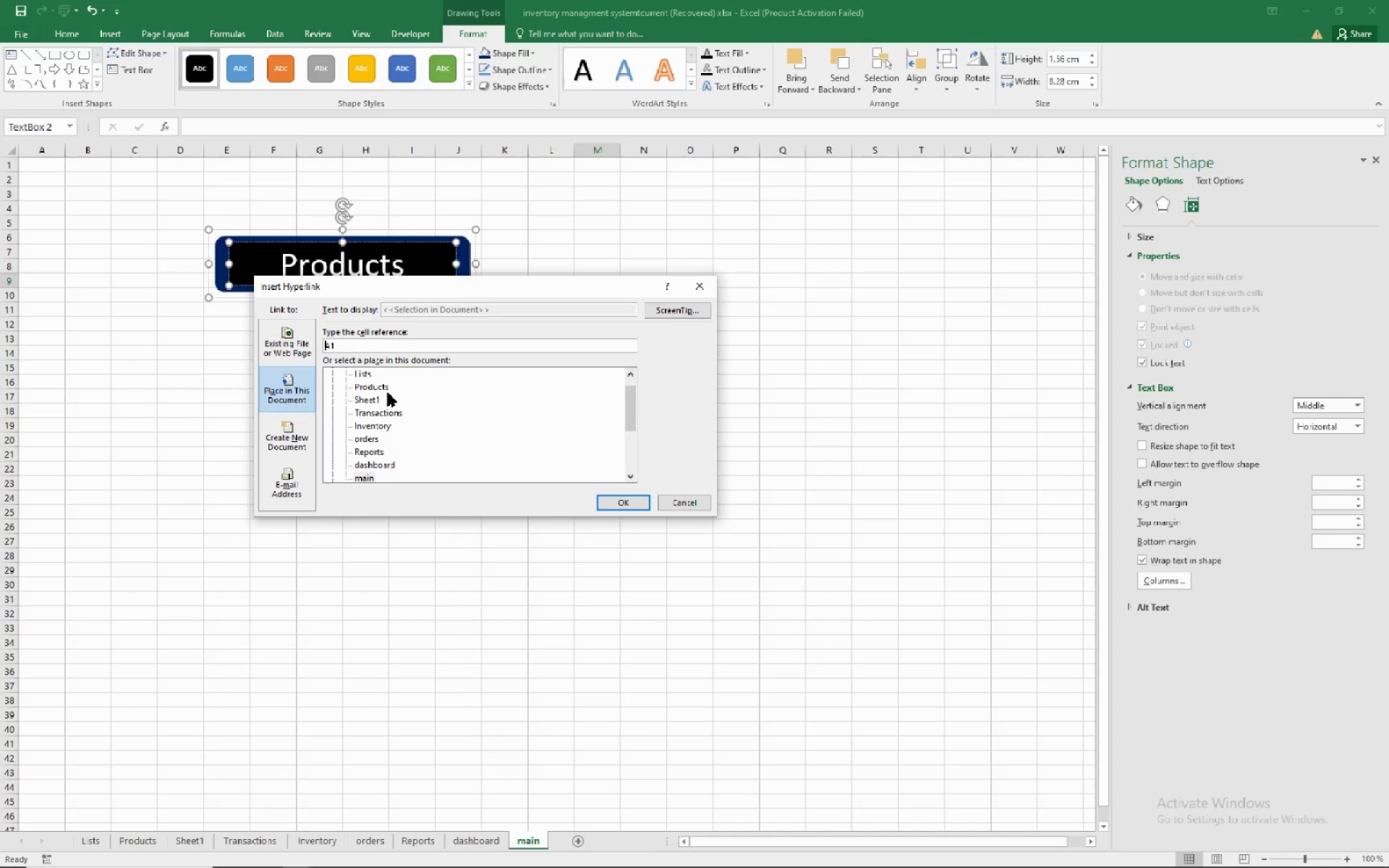 
left_click([386, 383])
 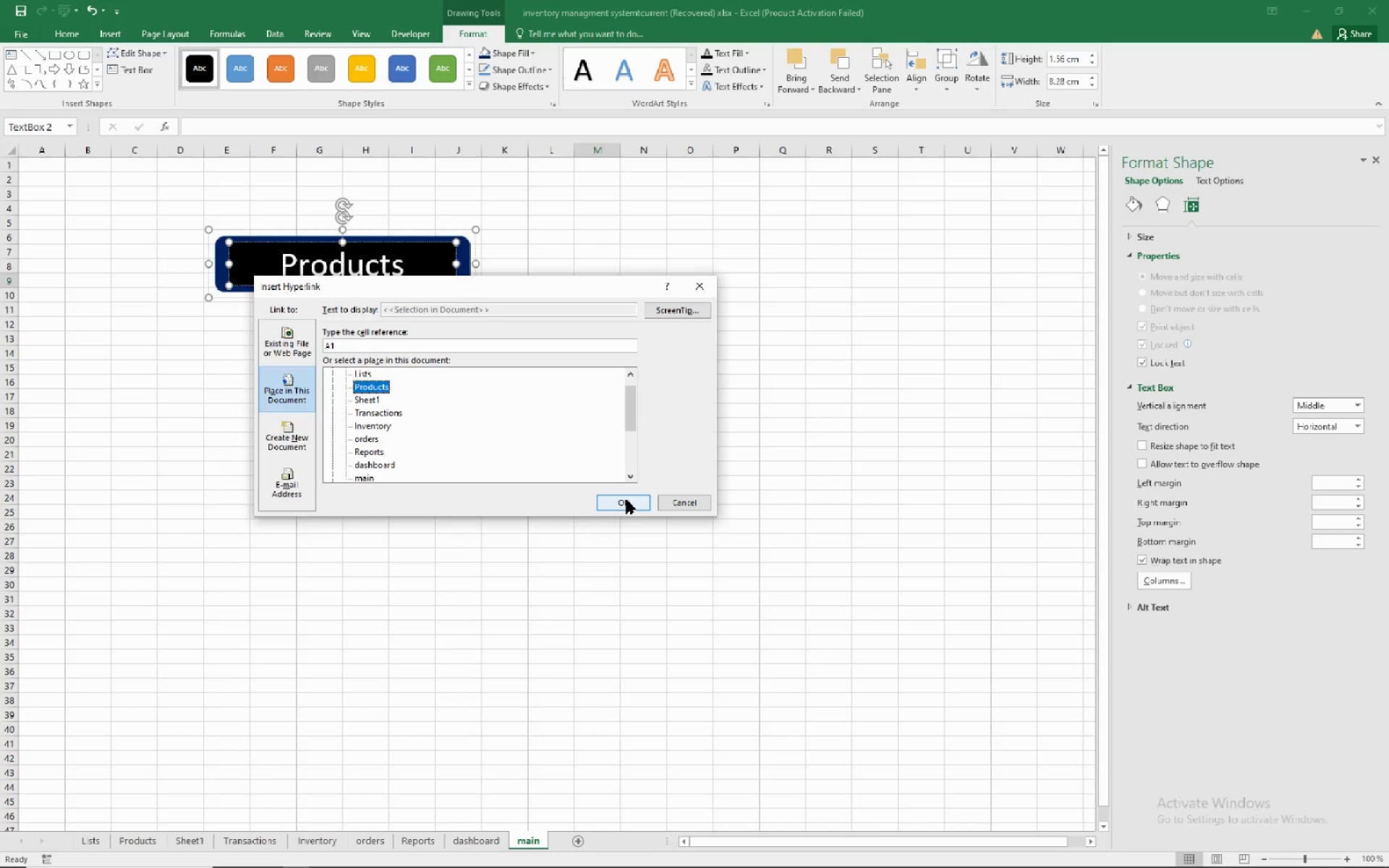 
left_click([626, 500])
 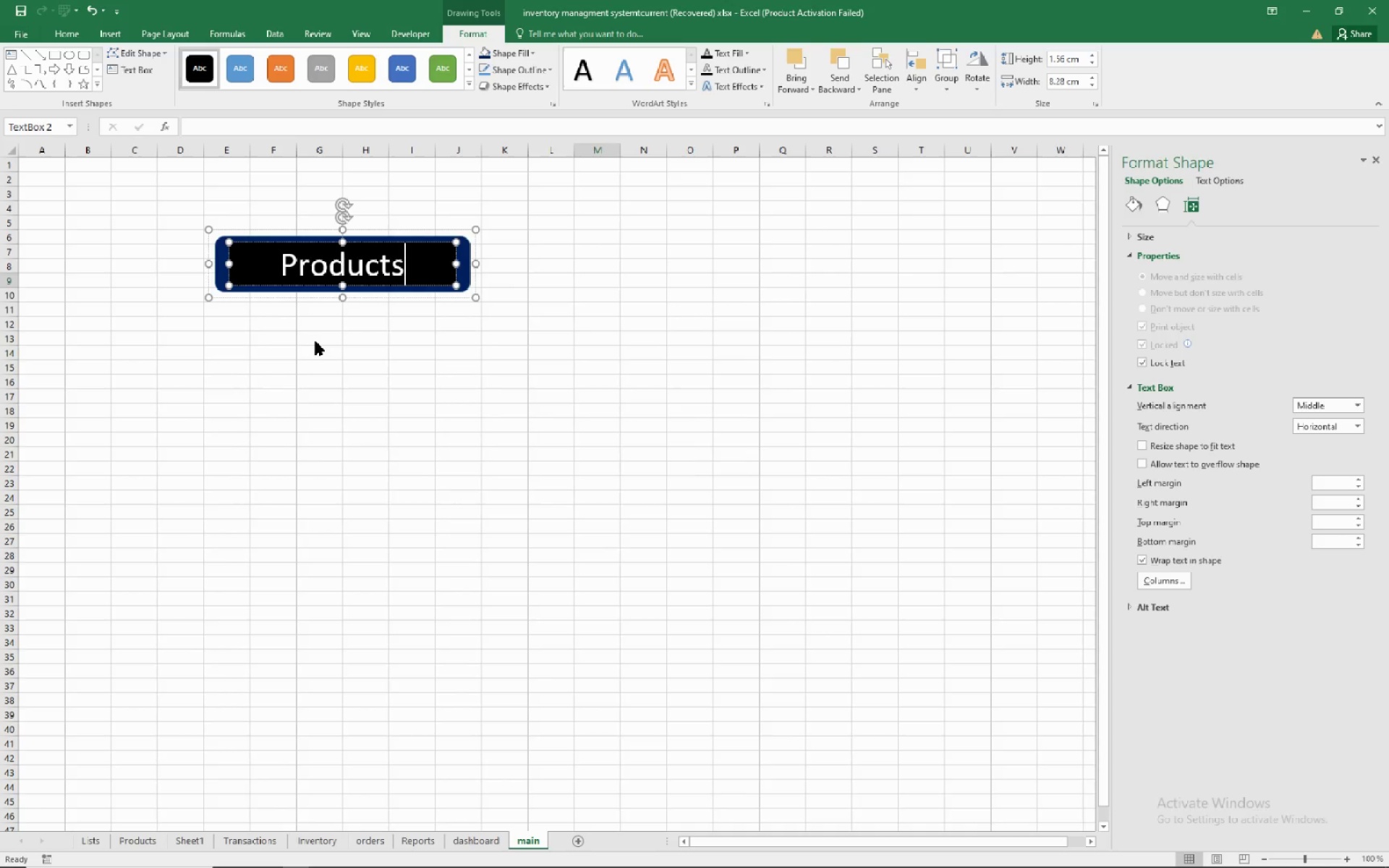 
left_click([315, 341])
 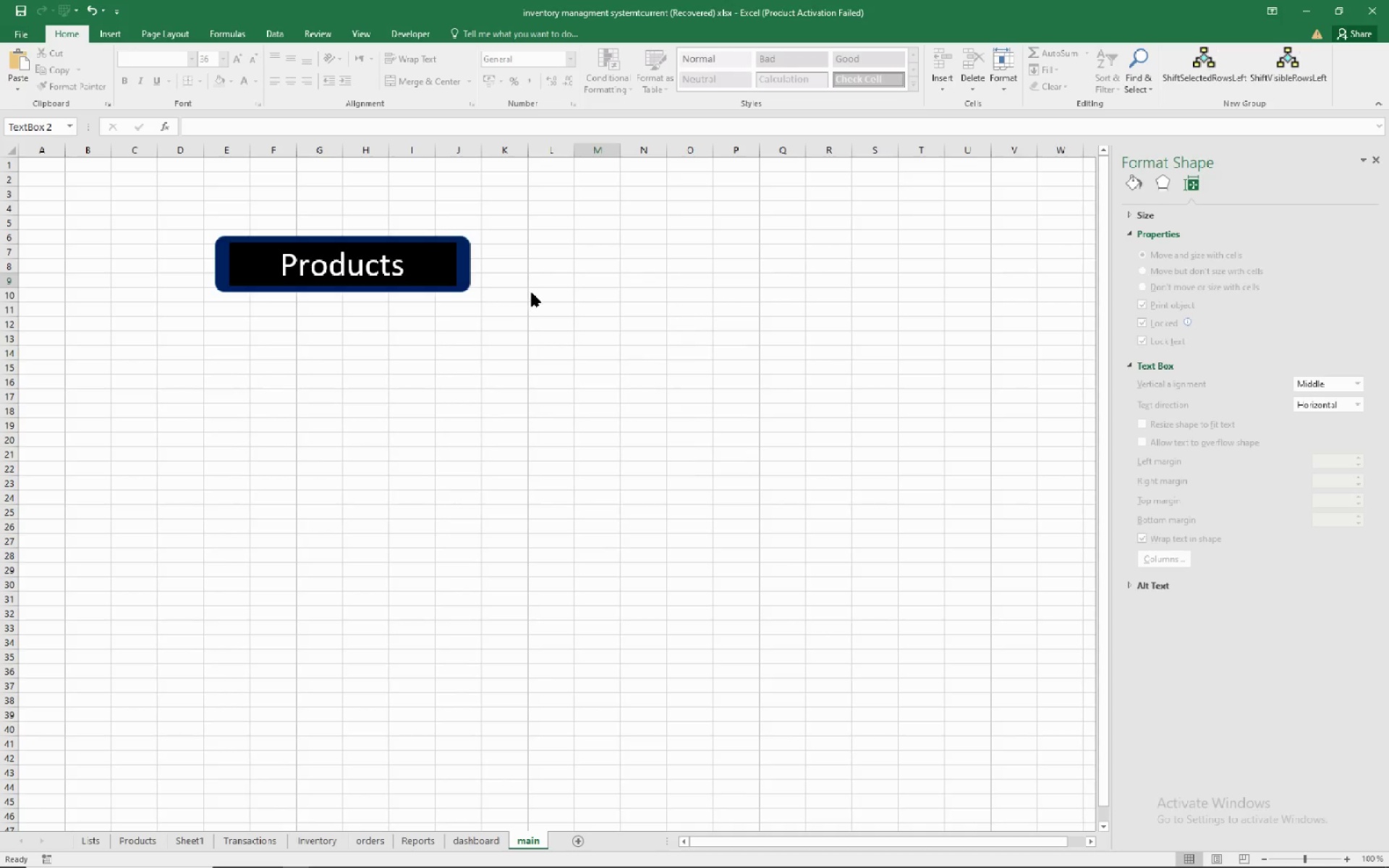 
left_click([532, 293])
 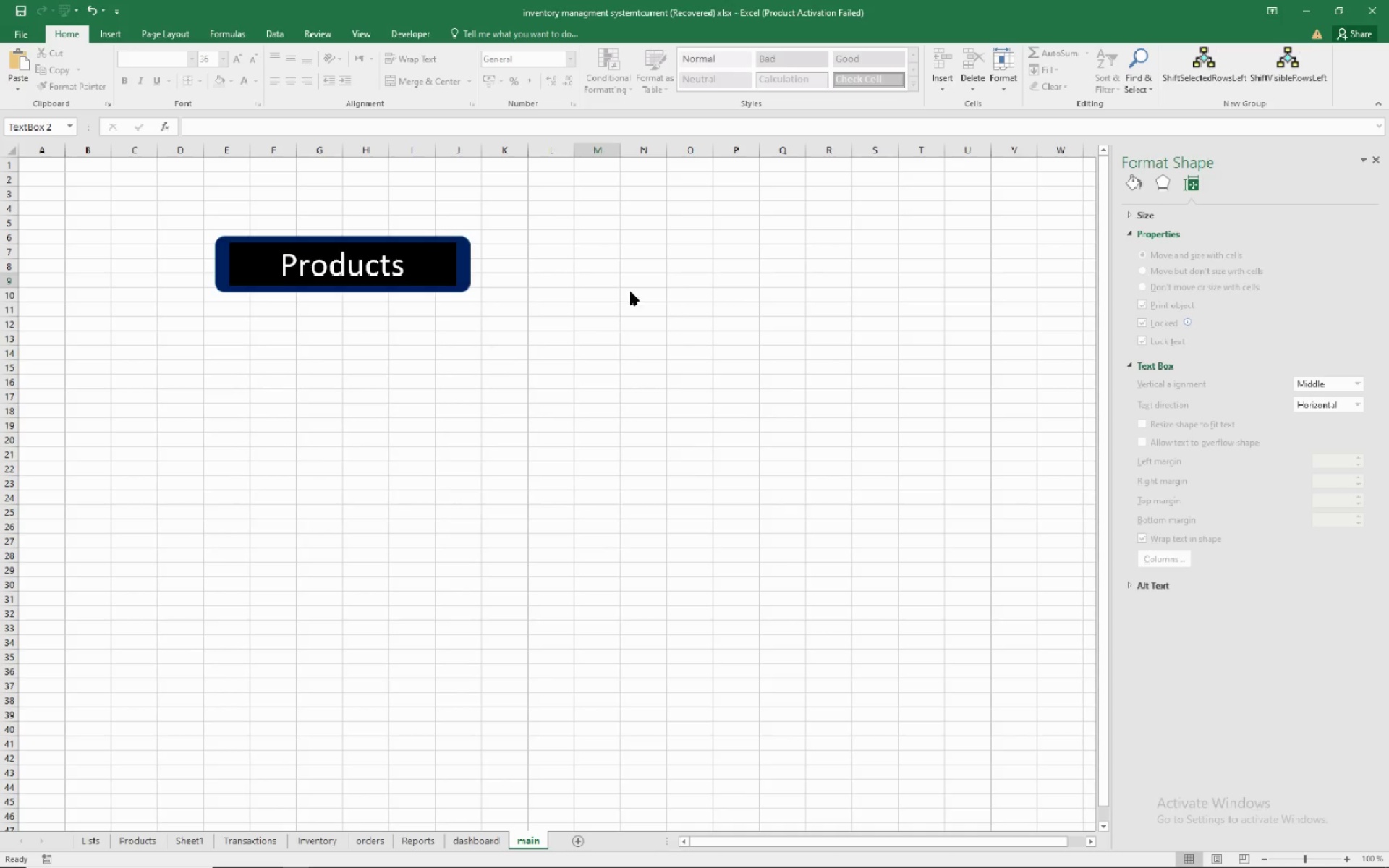 
mouse_move([1131, 106])
 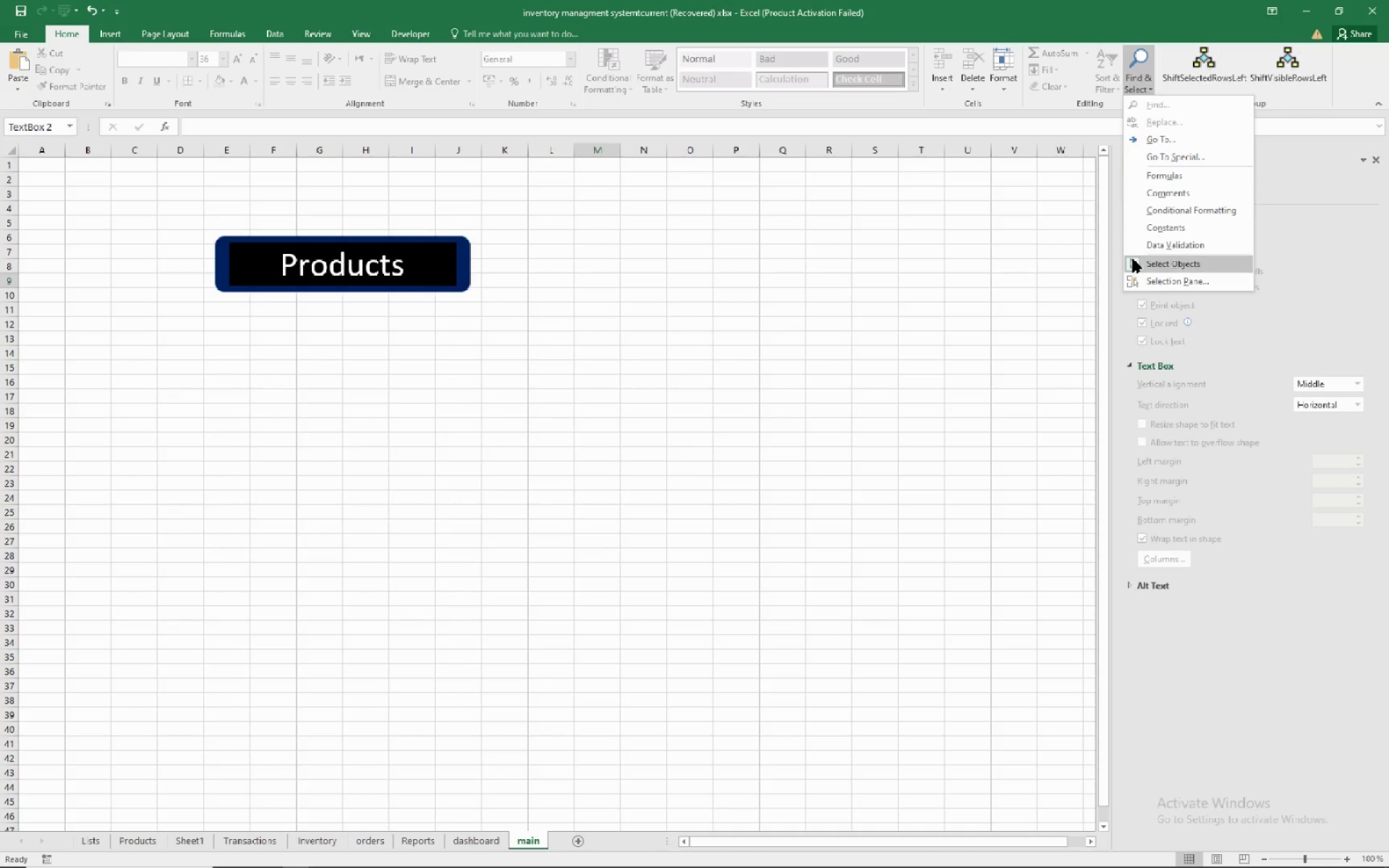 